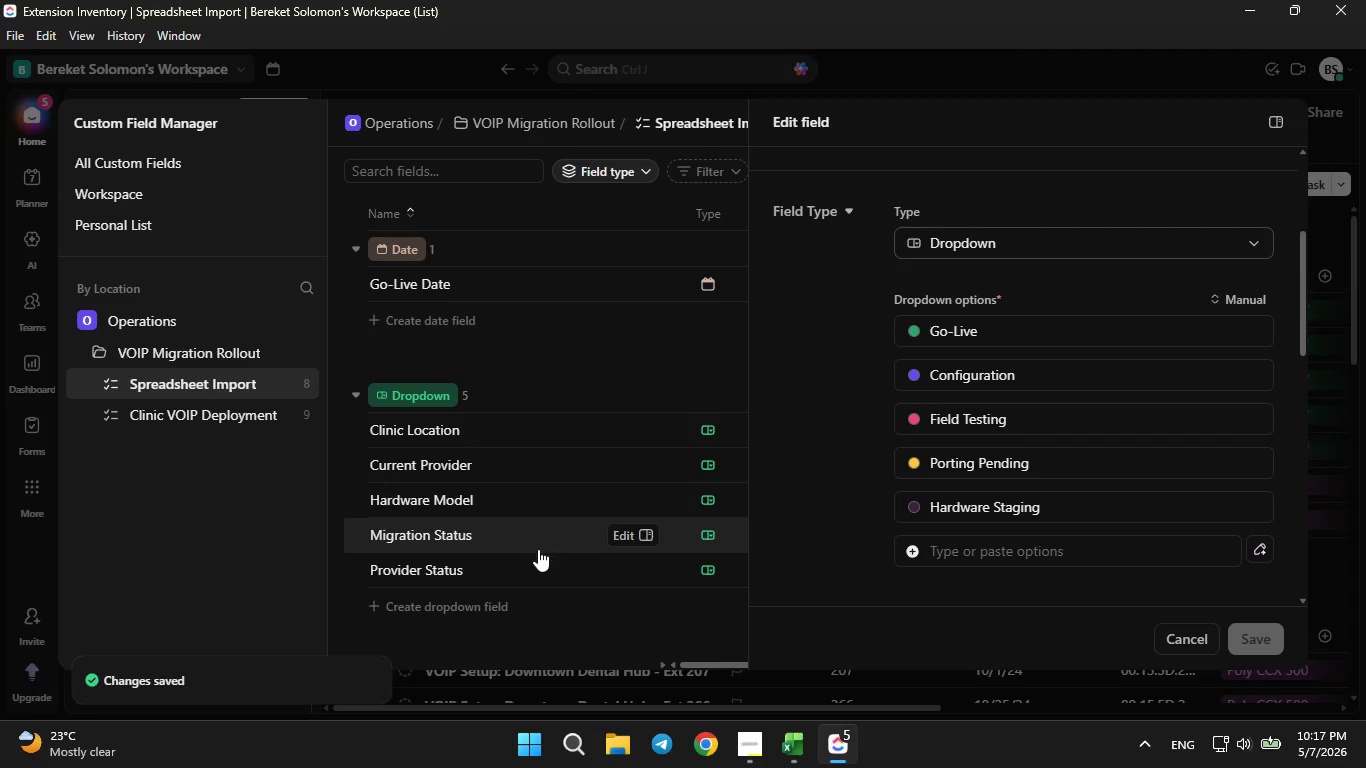 
left_click([538, 563])
 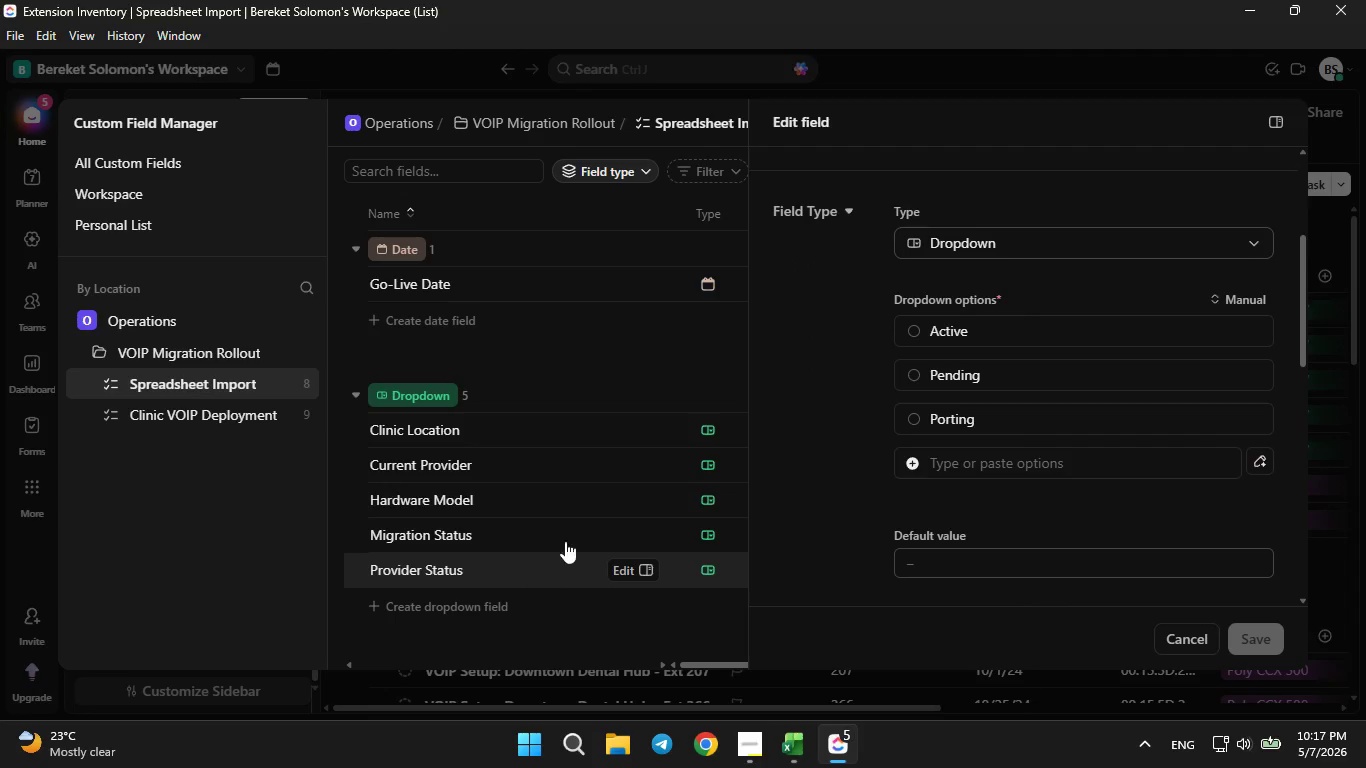 
left_click([918, 339])
 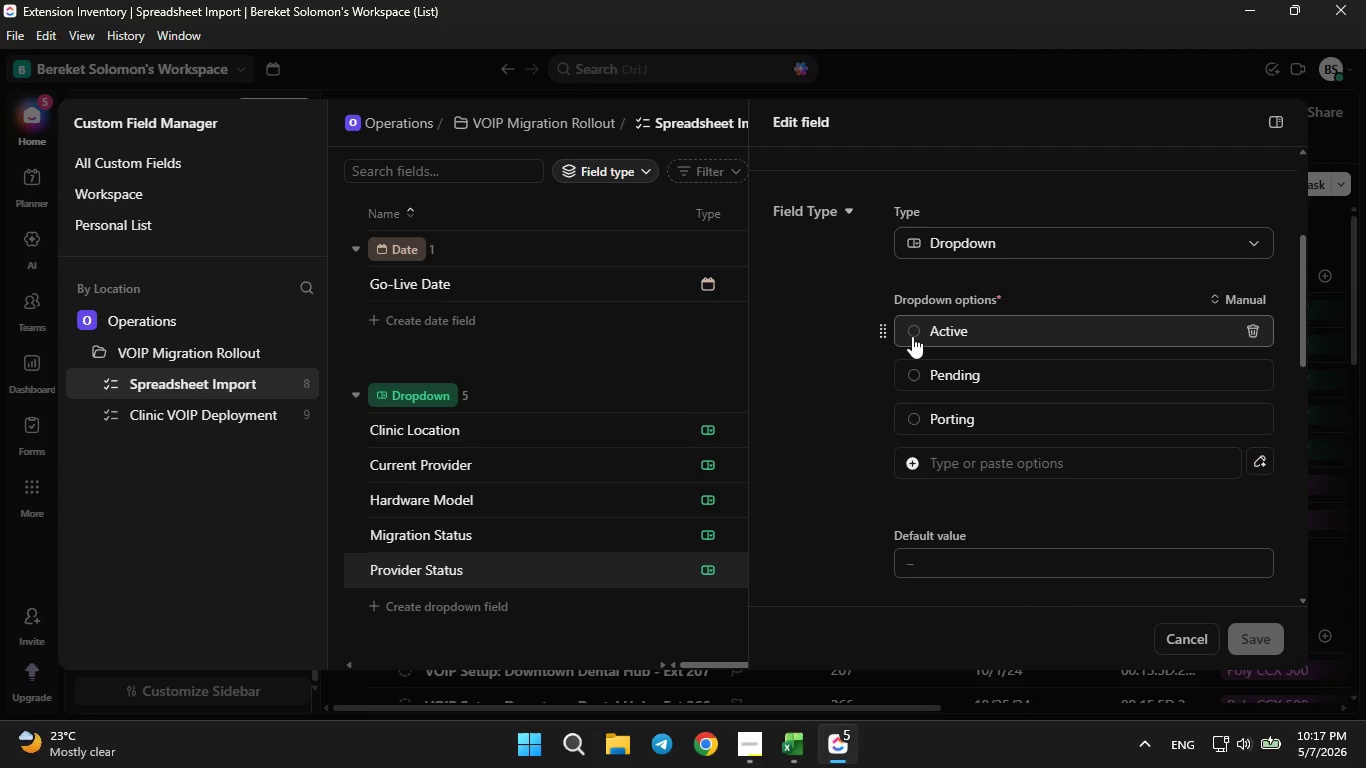 
left_click([912, 336])
 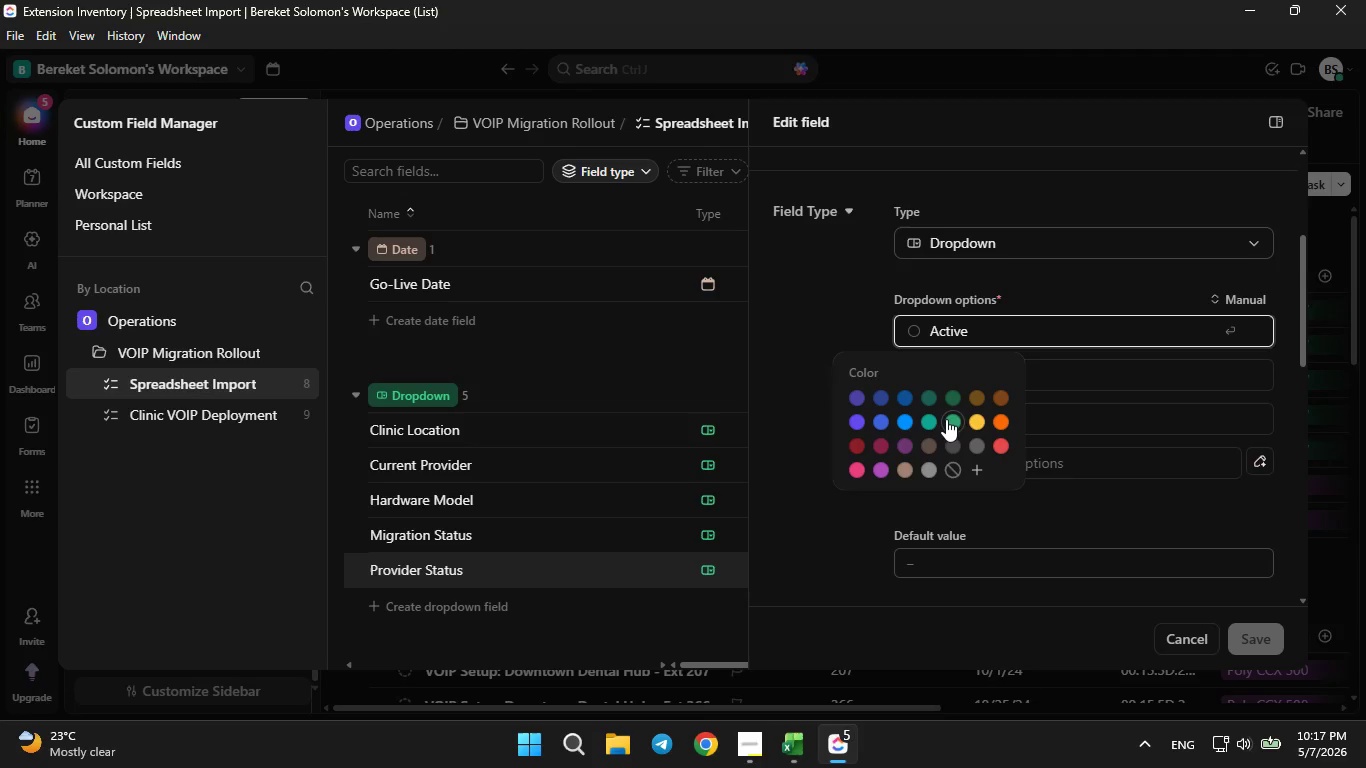 
left_click([946, 419])
 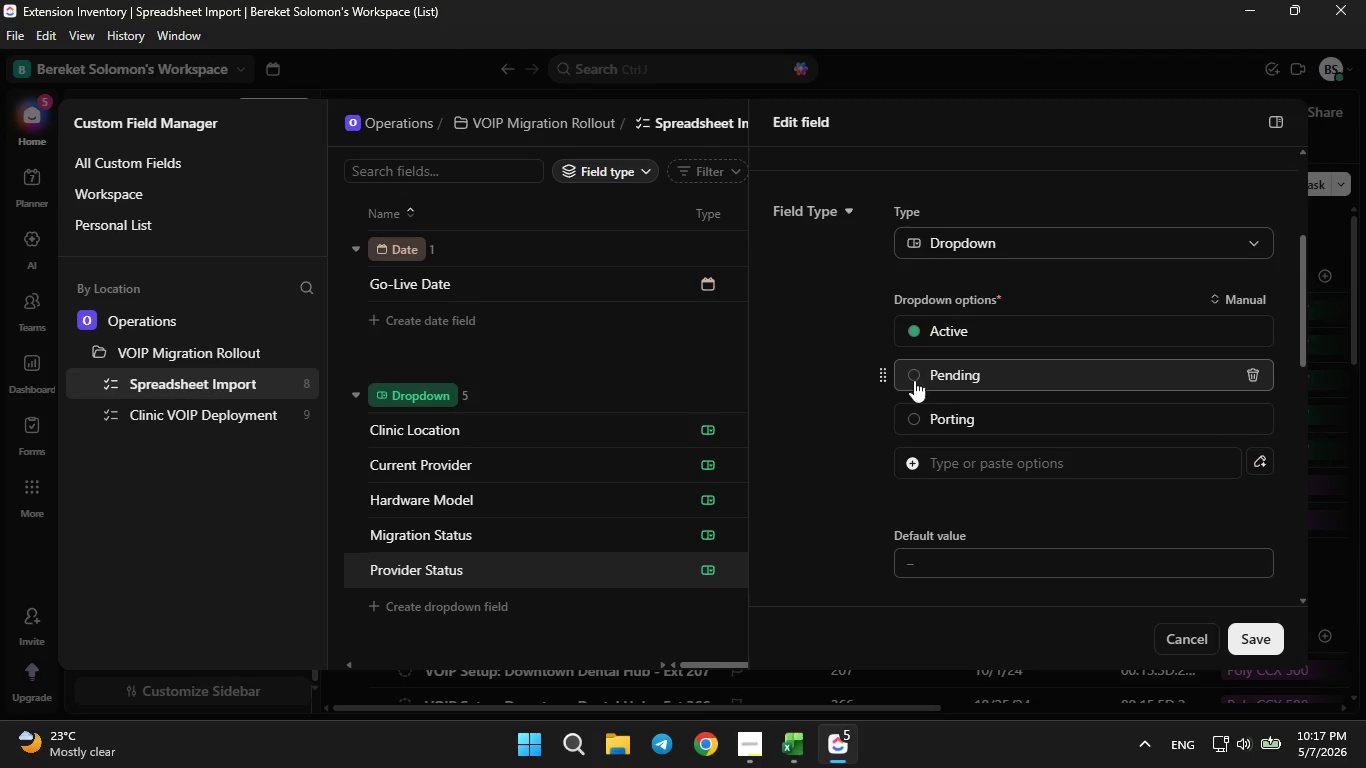 
left_click([913, 379])
 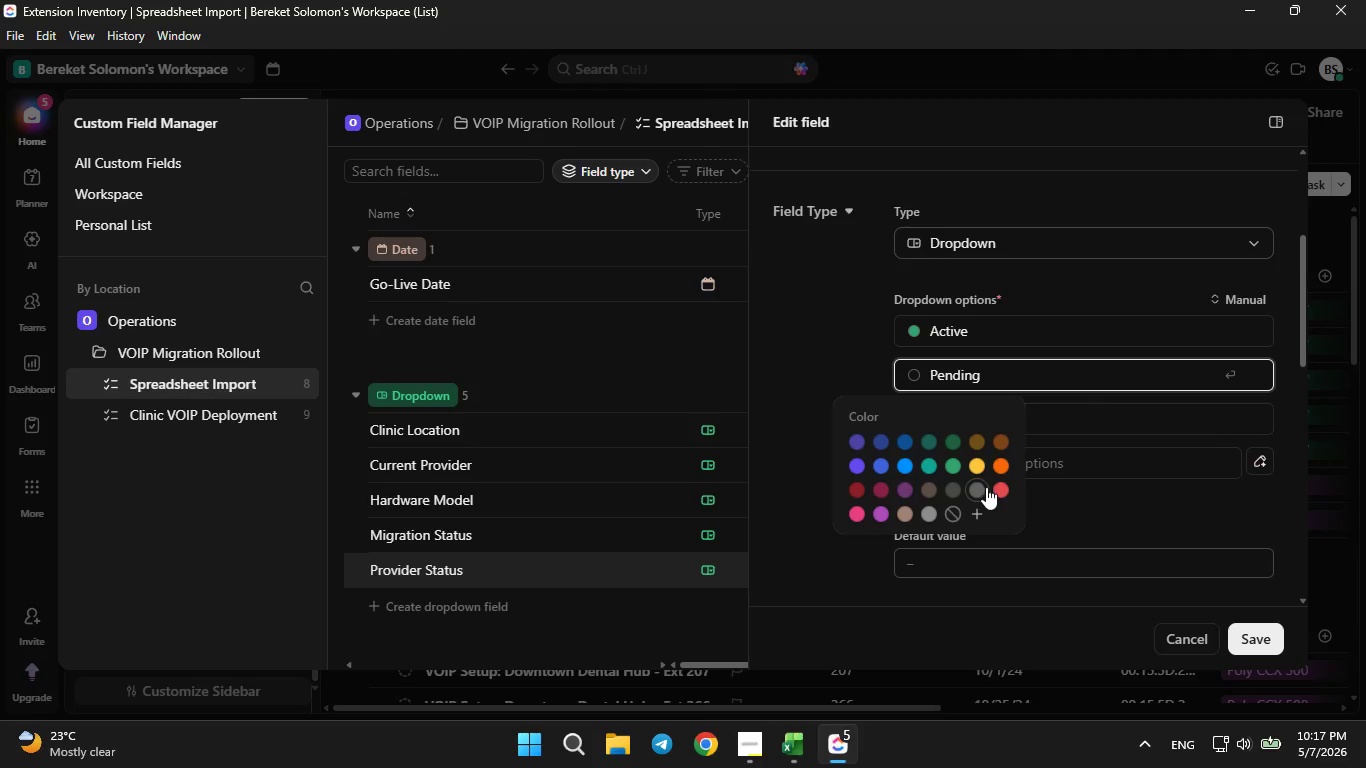 
left_click([991, 487])
 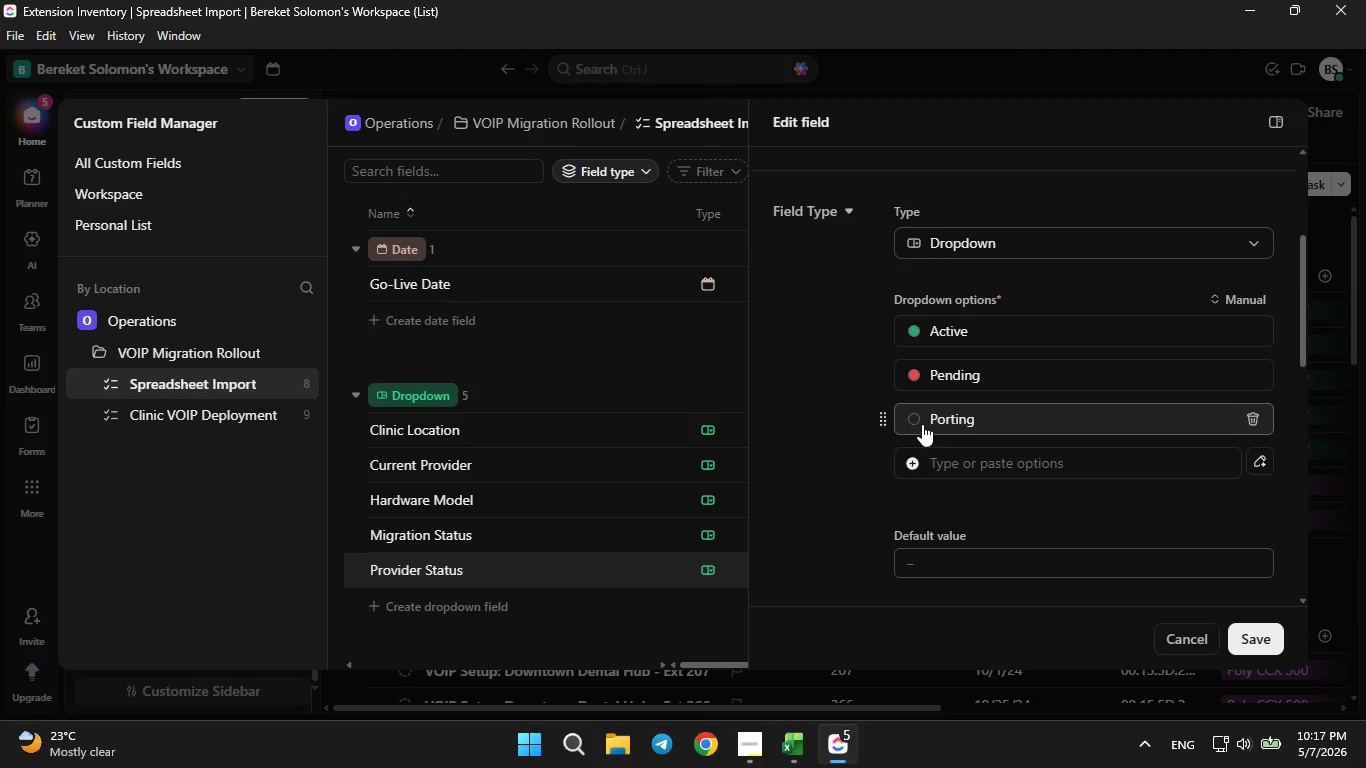 
left_click([920, 421])
 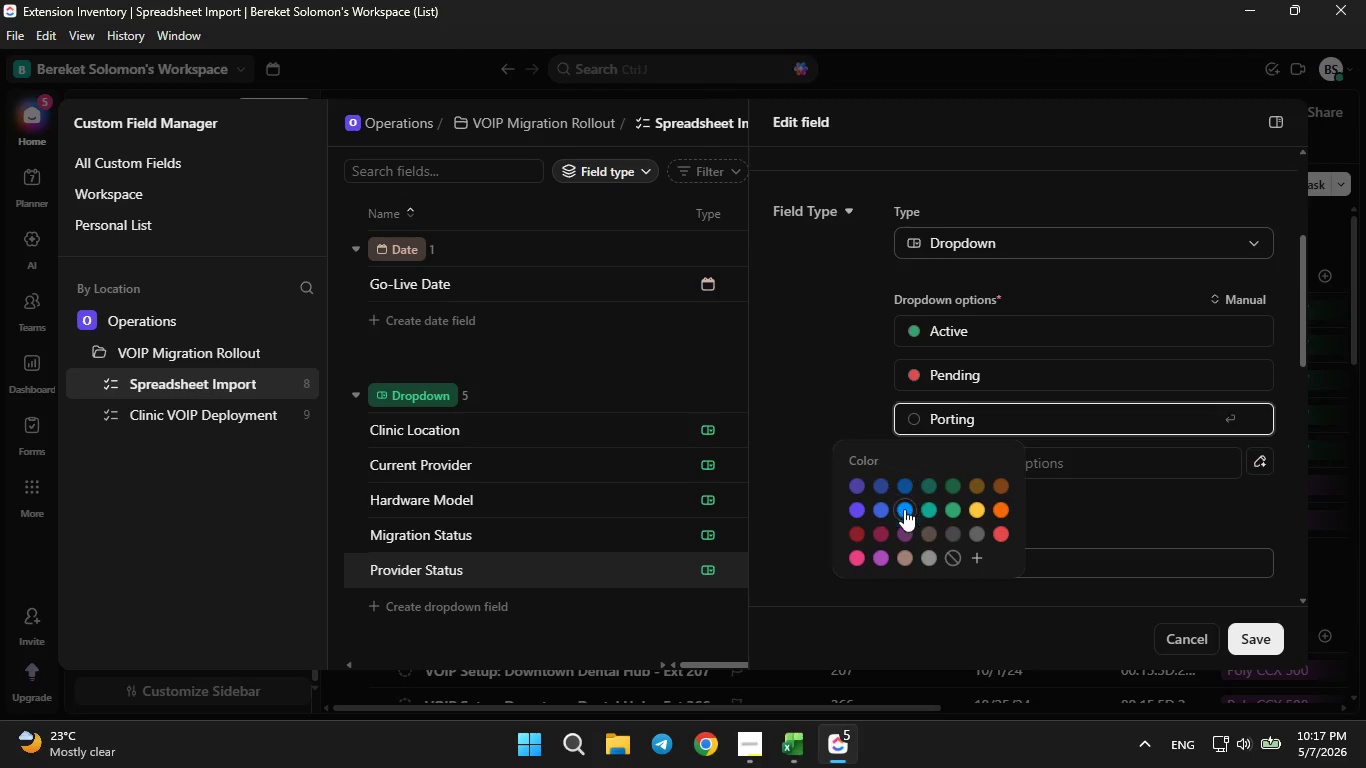 
left_click([900, 516])
 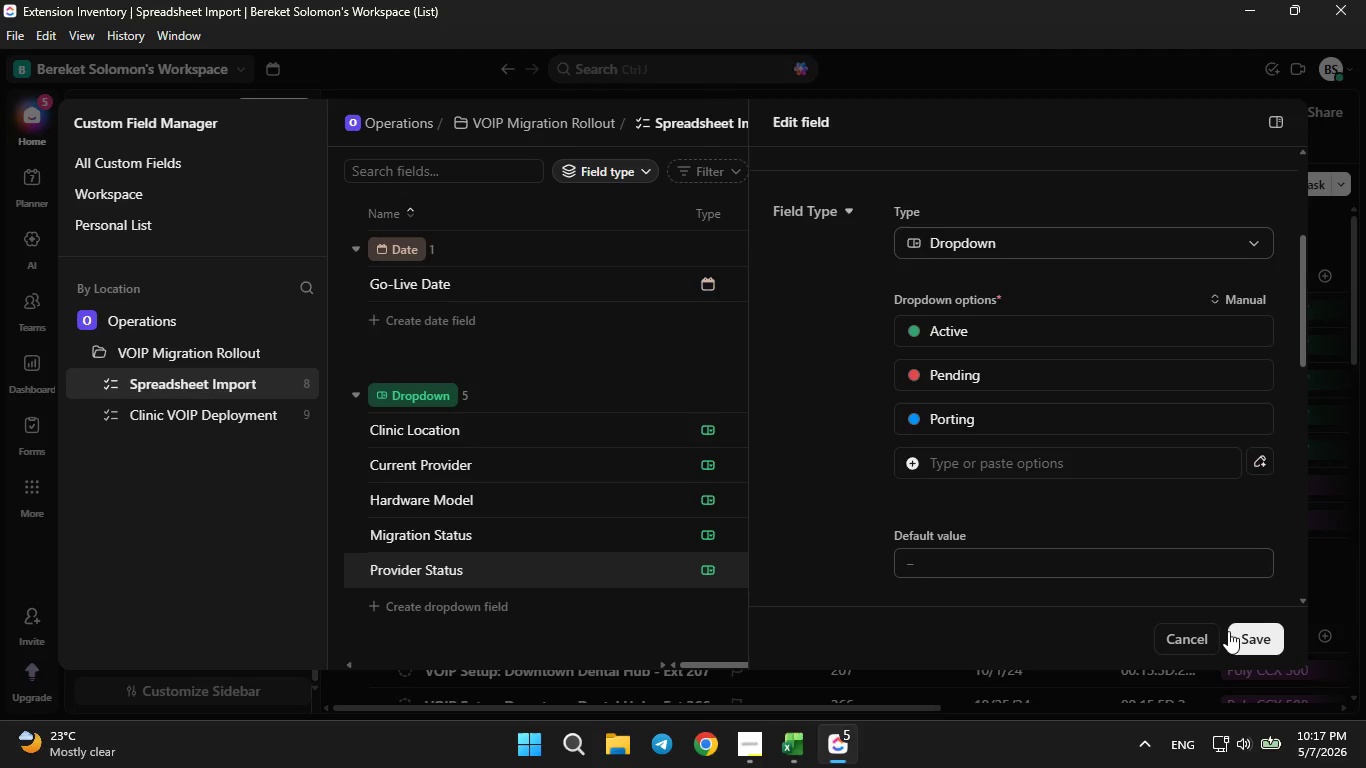 
left_click([1238, 631])
 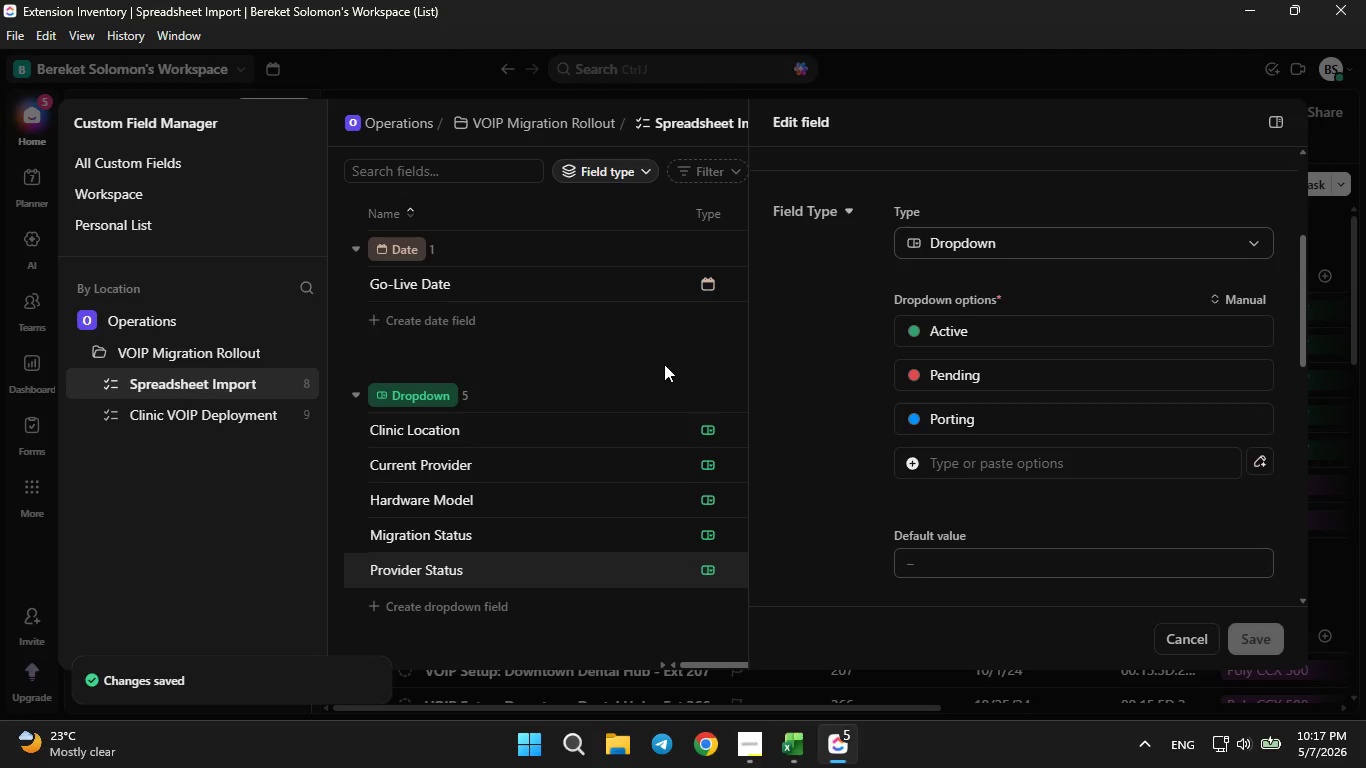 
left_click([664, 359])
 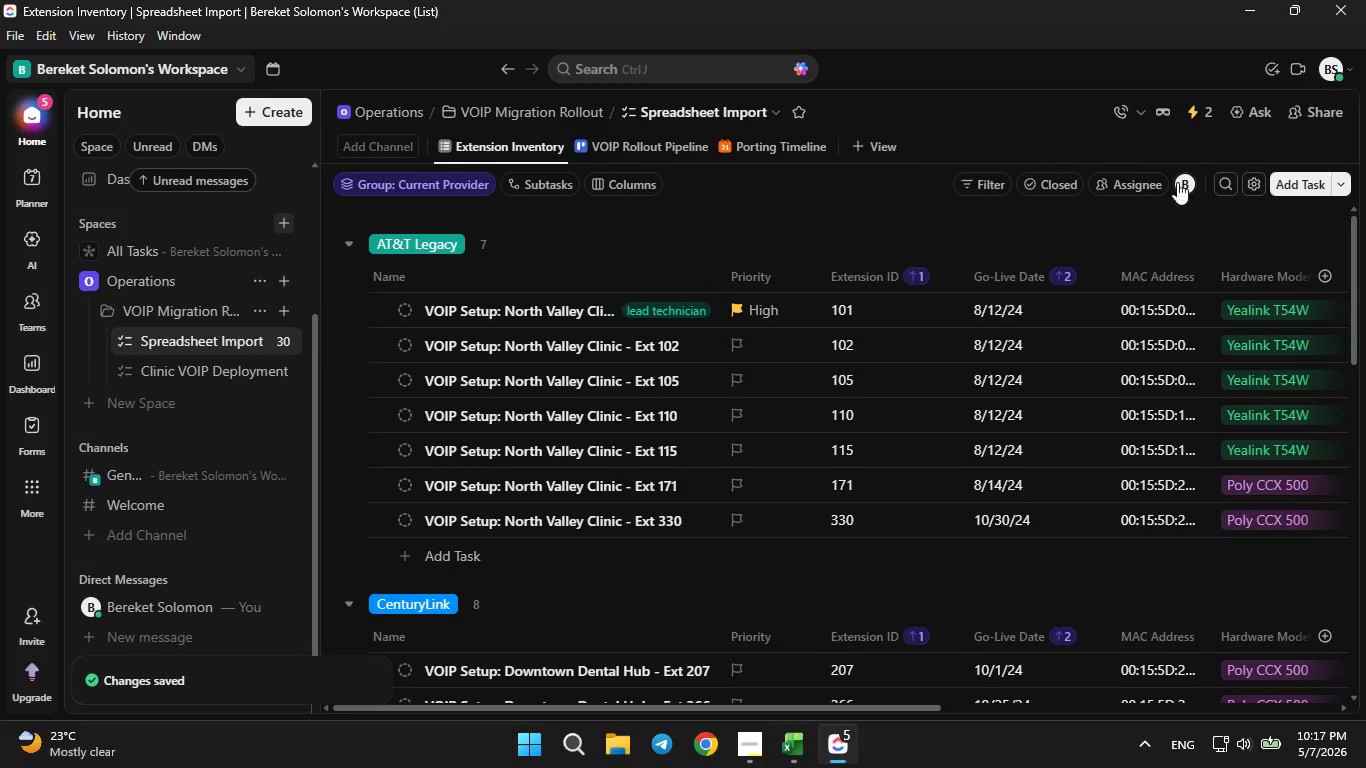 
scroll: coordinate [711, 443], scroll_direction: up, amount: 1.0
 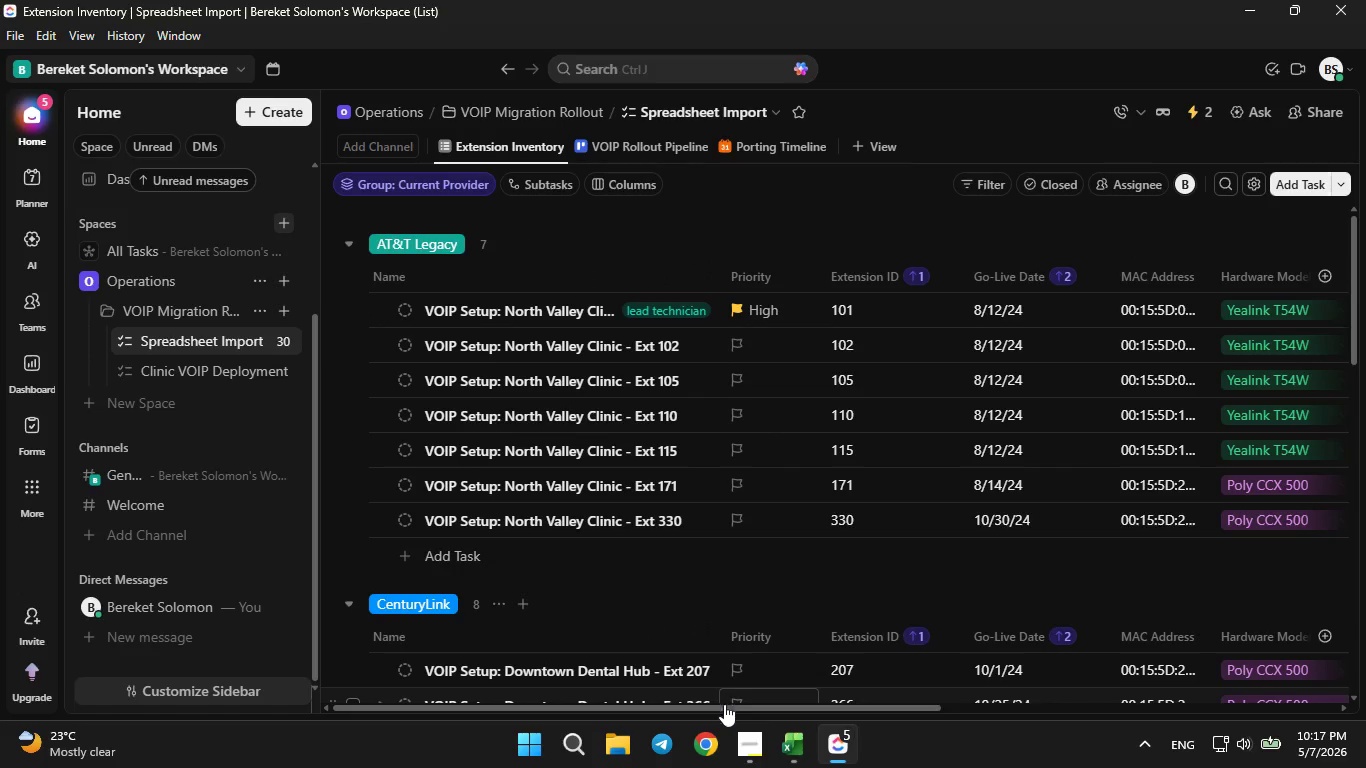 
left_click_drag(start_coordinate=[721, 708], to_coordinate=[748, 641])
 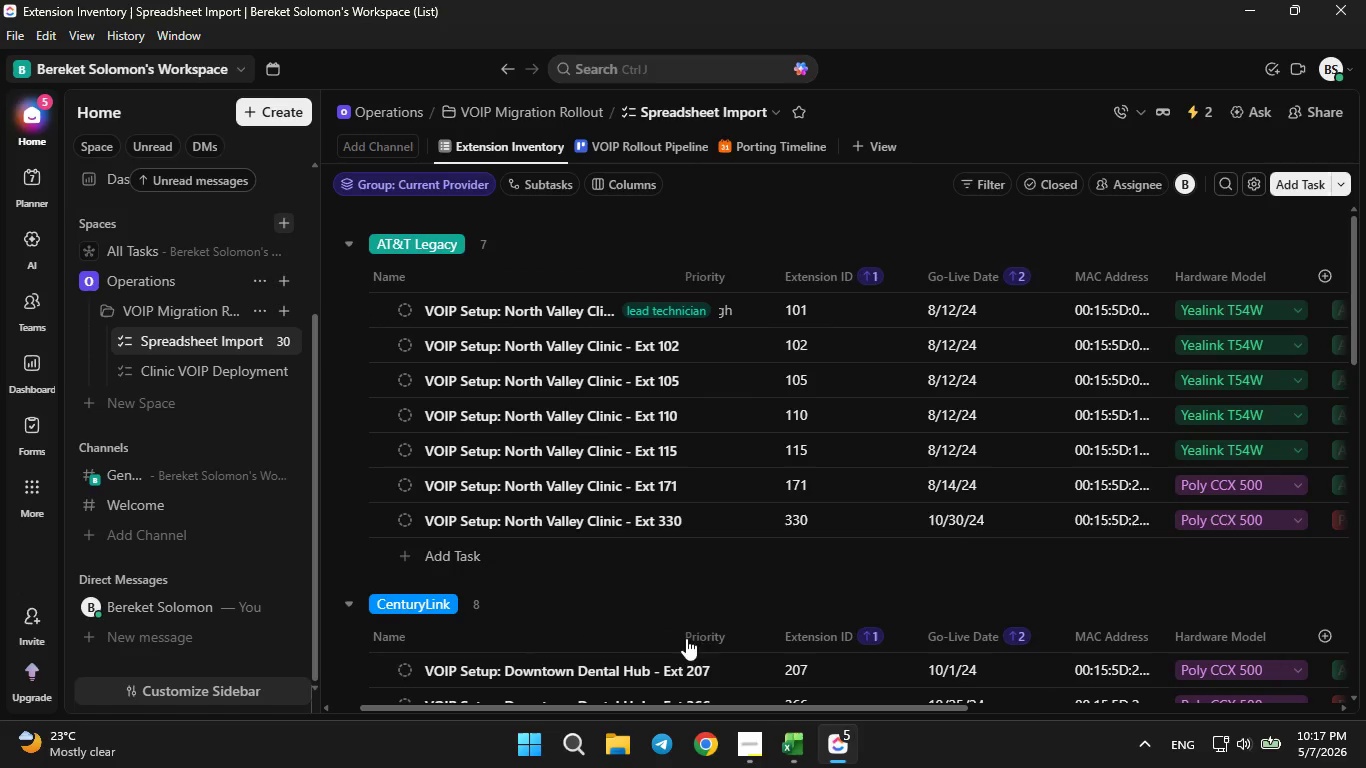 
left_click([687, 638])
 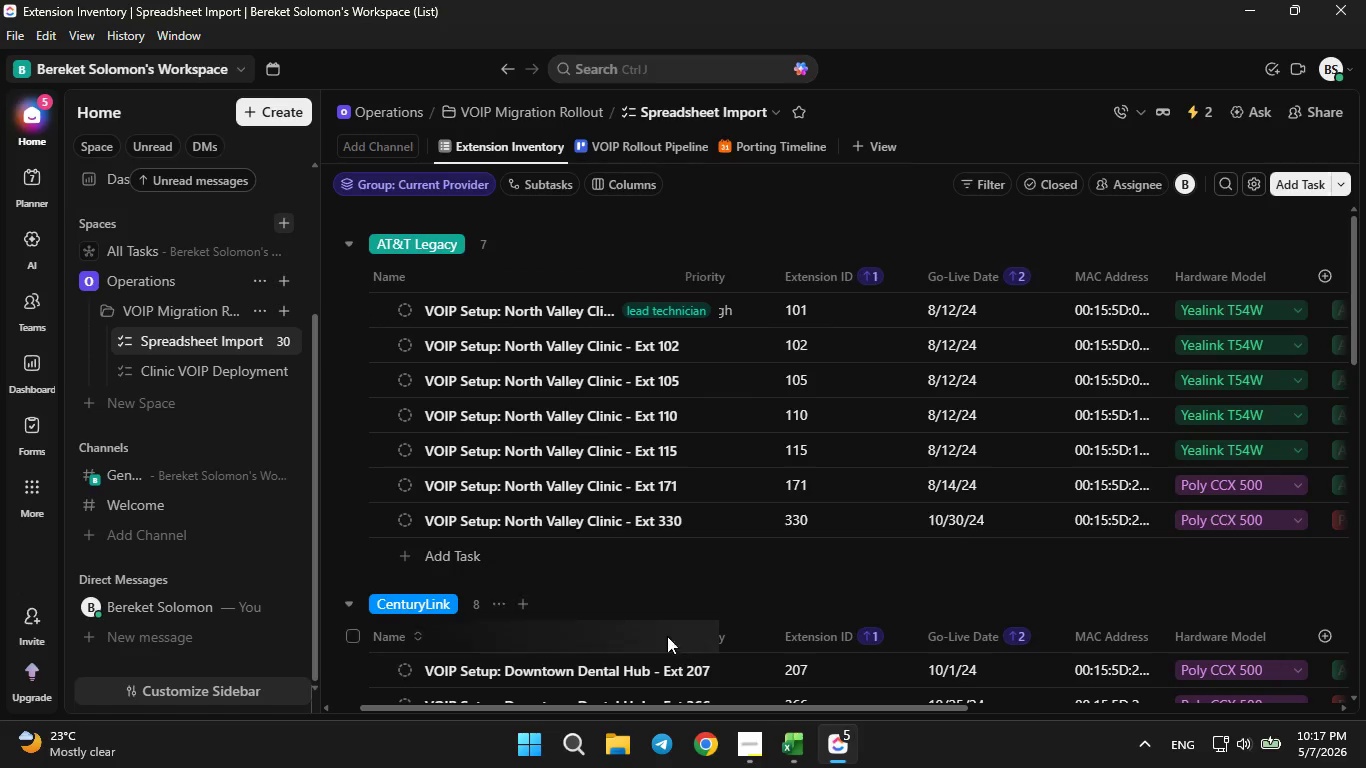 
left_click_drag(start_coordinate=[667, 636], to_coordinate=[571, 611])
 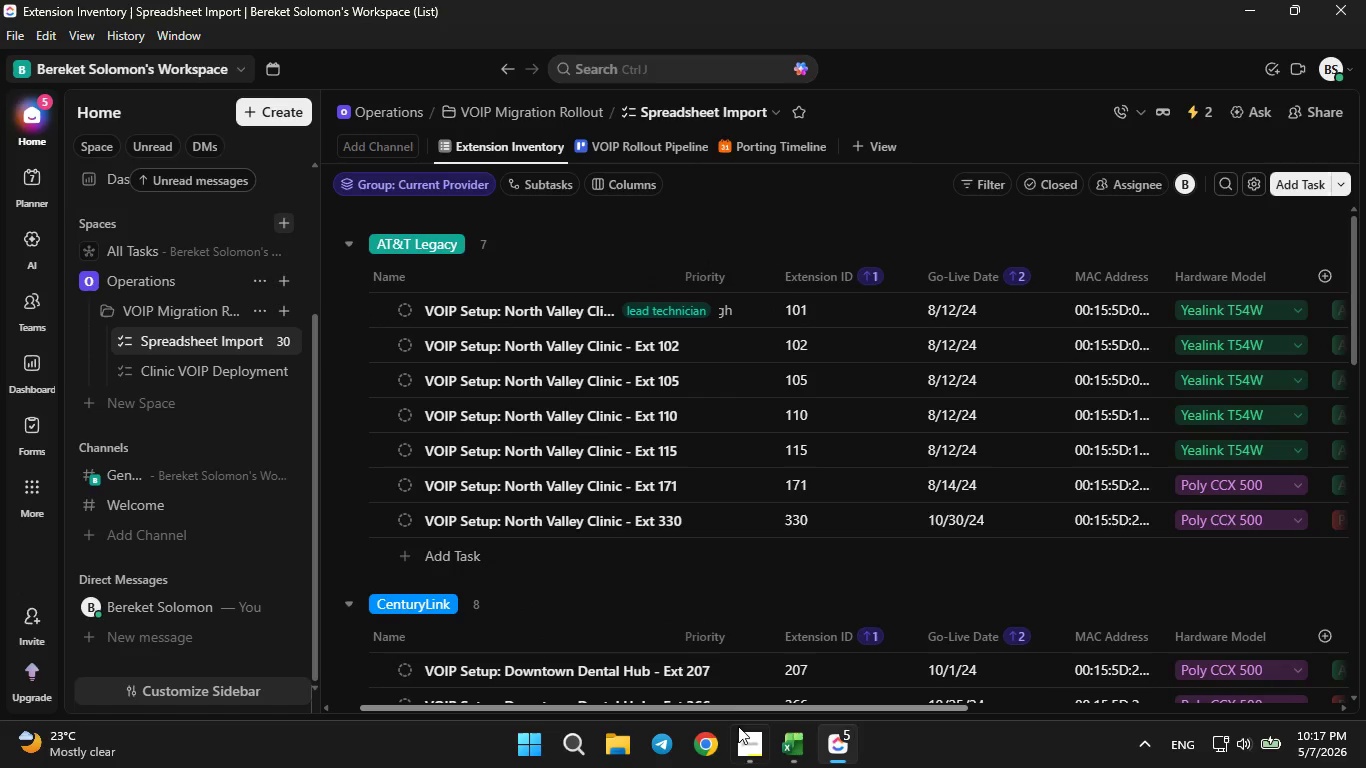 
left_click([743, 753])